 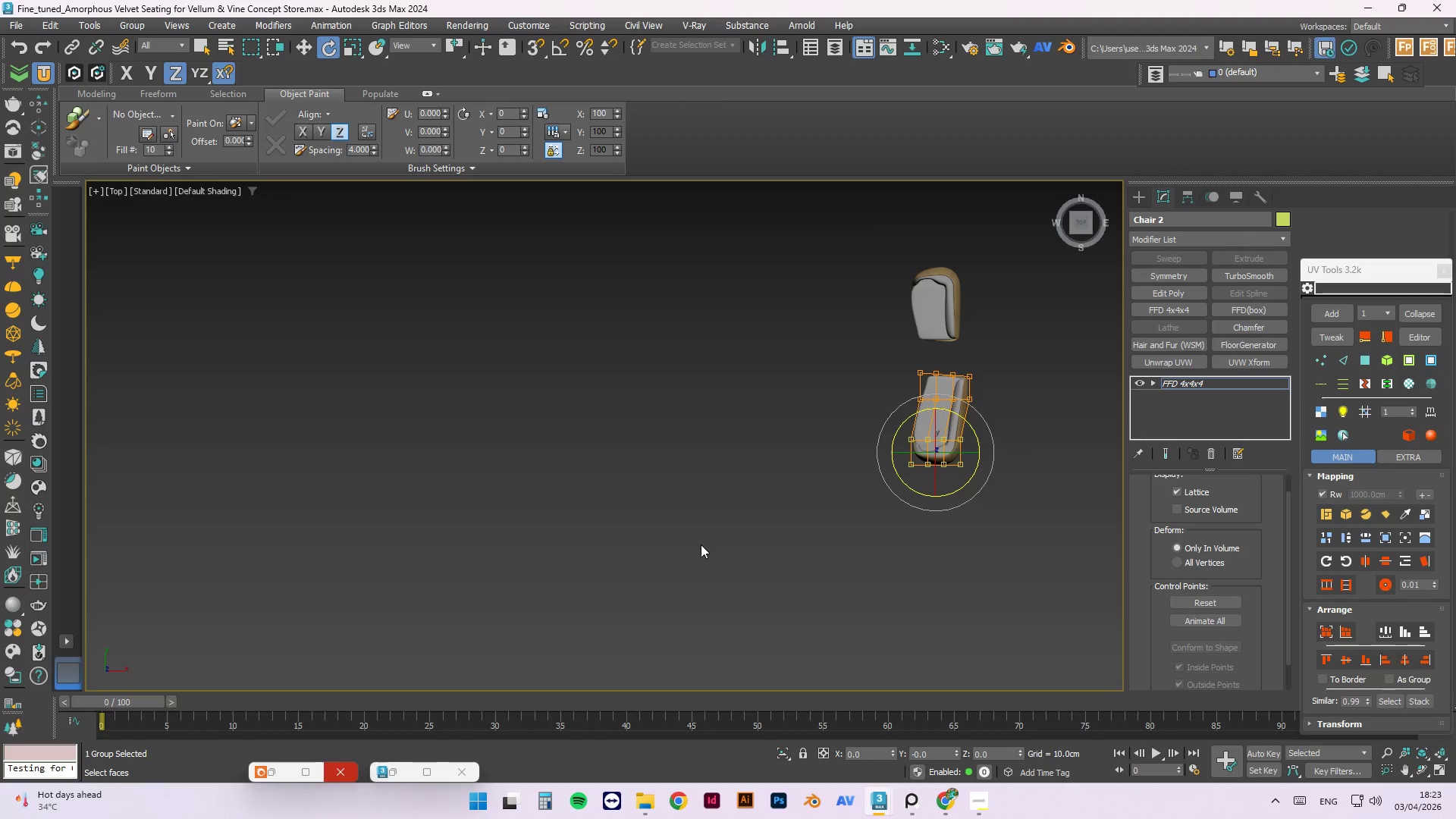 
hold_key(key=AltLeft, duration=1.23)
 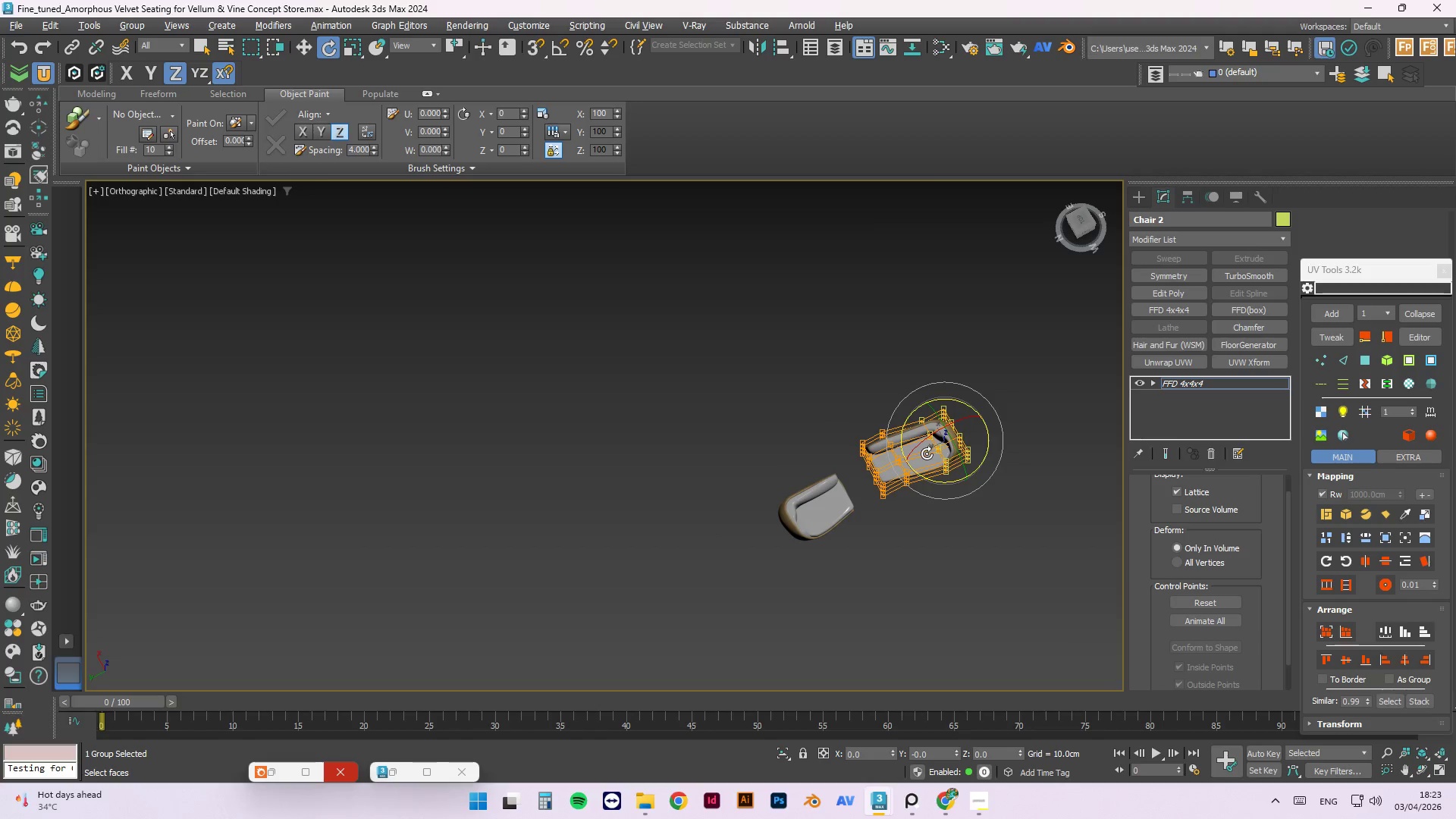 
key(T)
 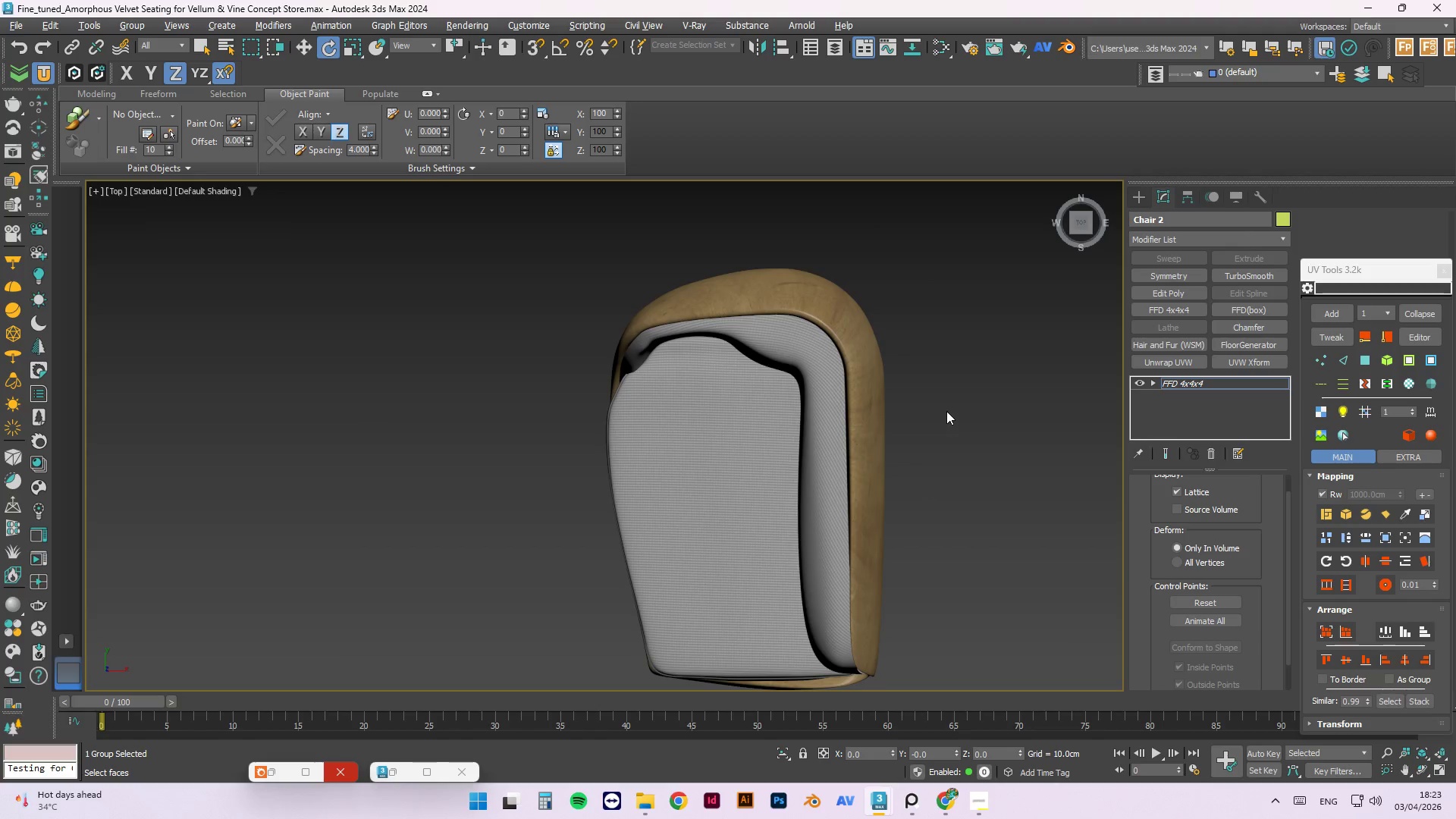 
scroll: coordinate [783, 517], scroll_direction: down, amount: 1.0
 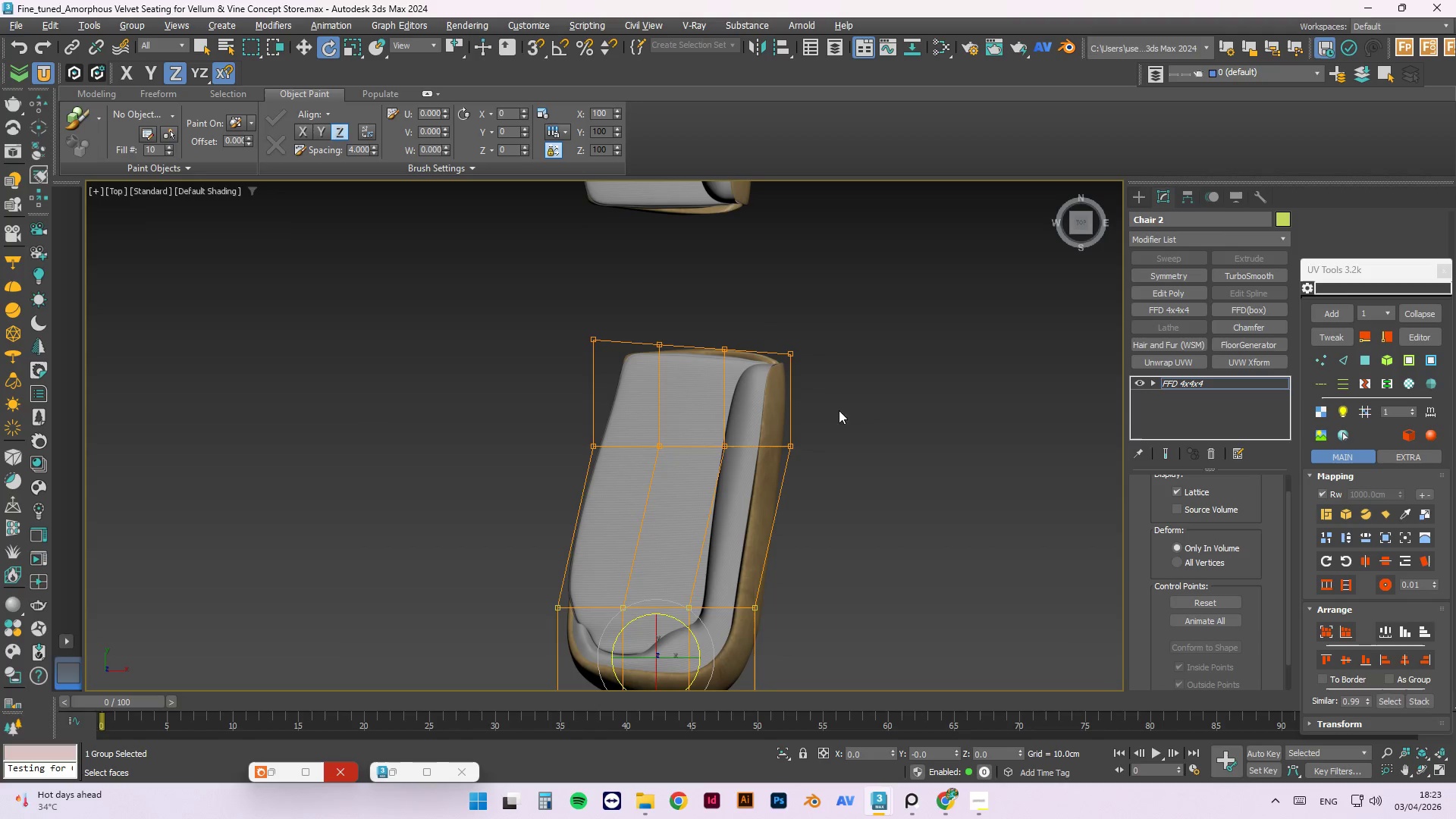 
left_click_drag(start_coordinate=[851, 327], to_coordinate=[522, 369])
 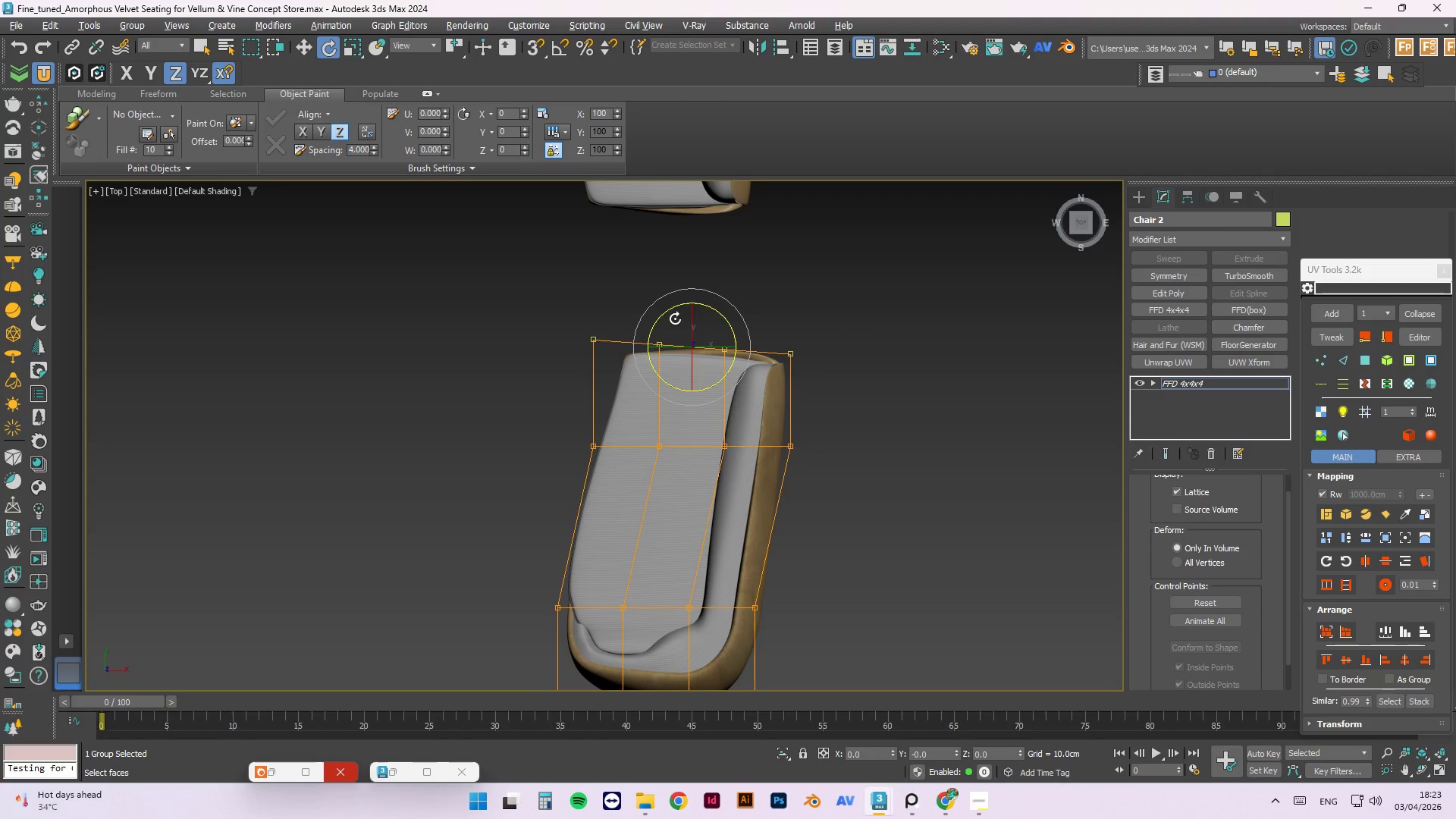 
left_click_drag(start_coordinate=[665, 314], to_coordinate=[613, 320])
 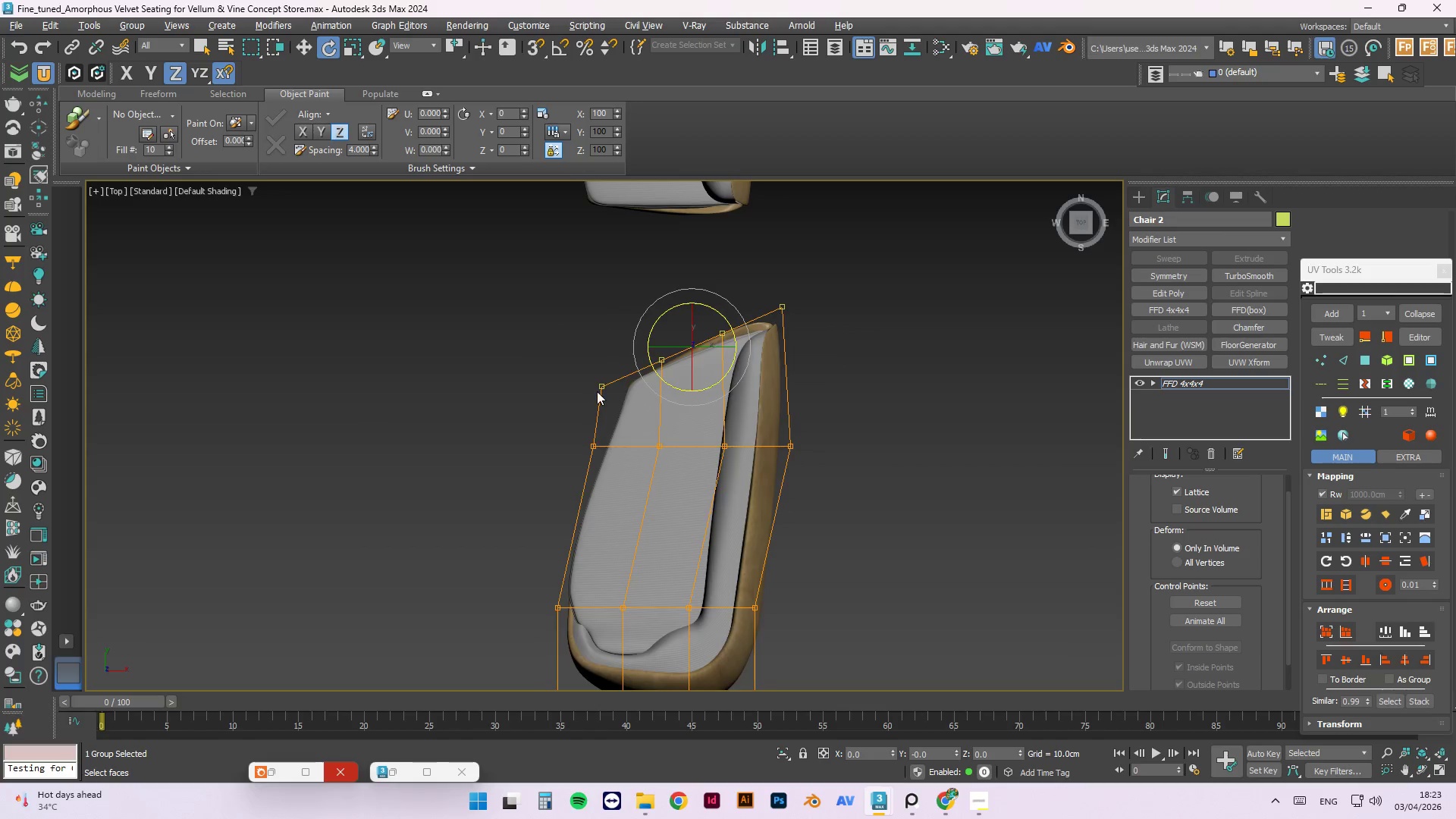 
scroll: coordinate [597, 391], scroll_direction: down, amount: 2.0
 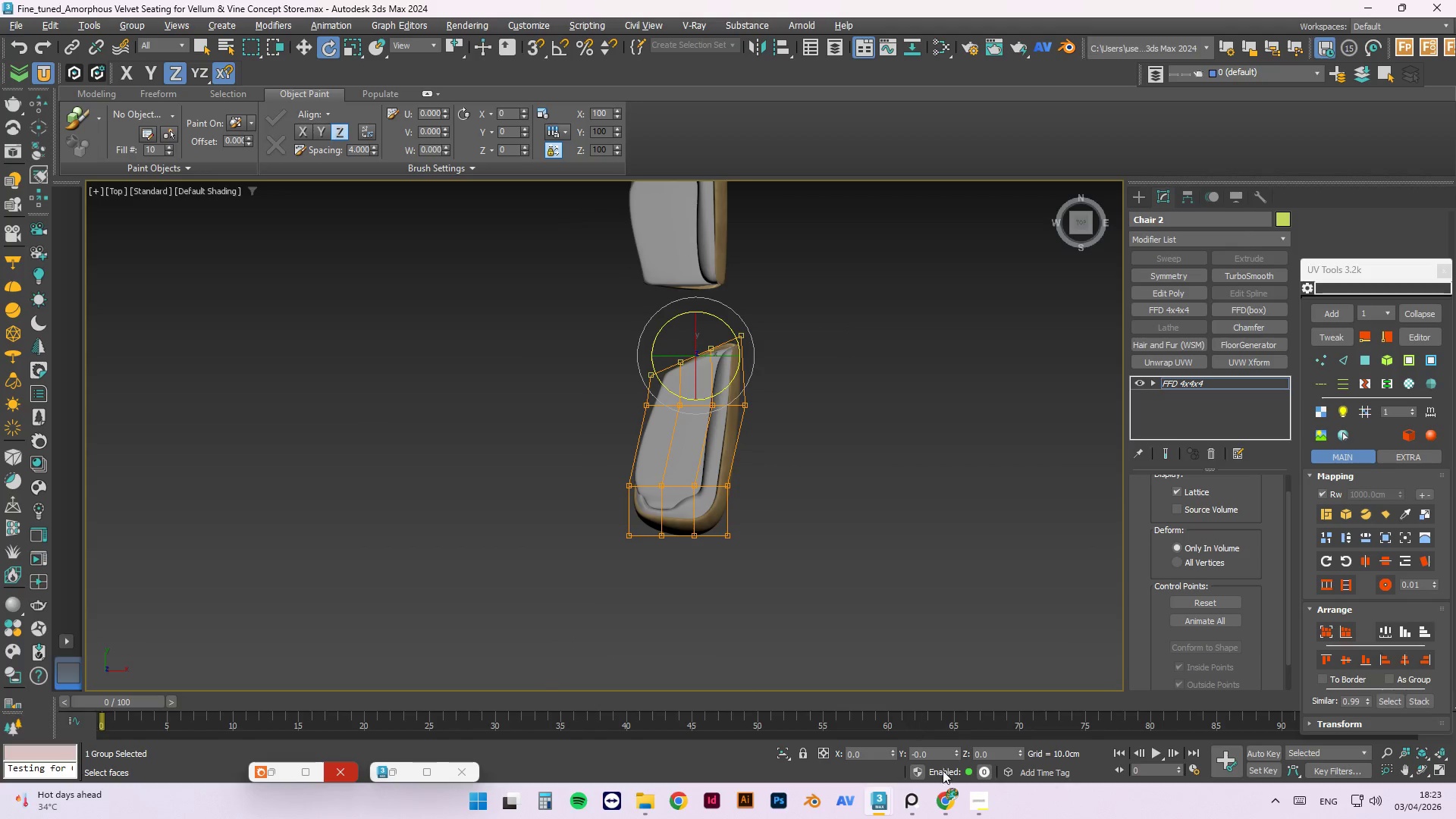 
left_click([985, 808])